 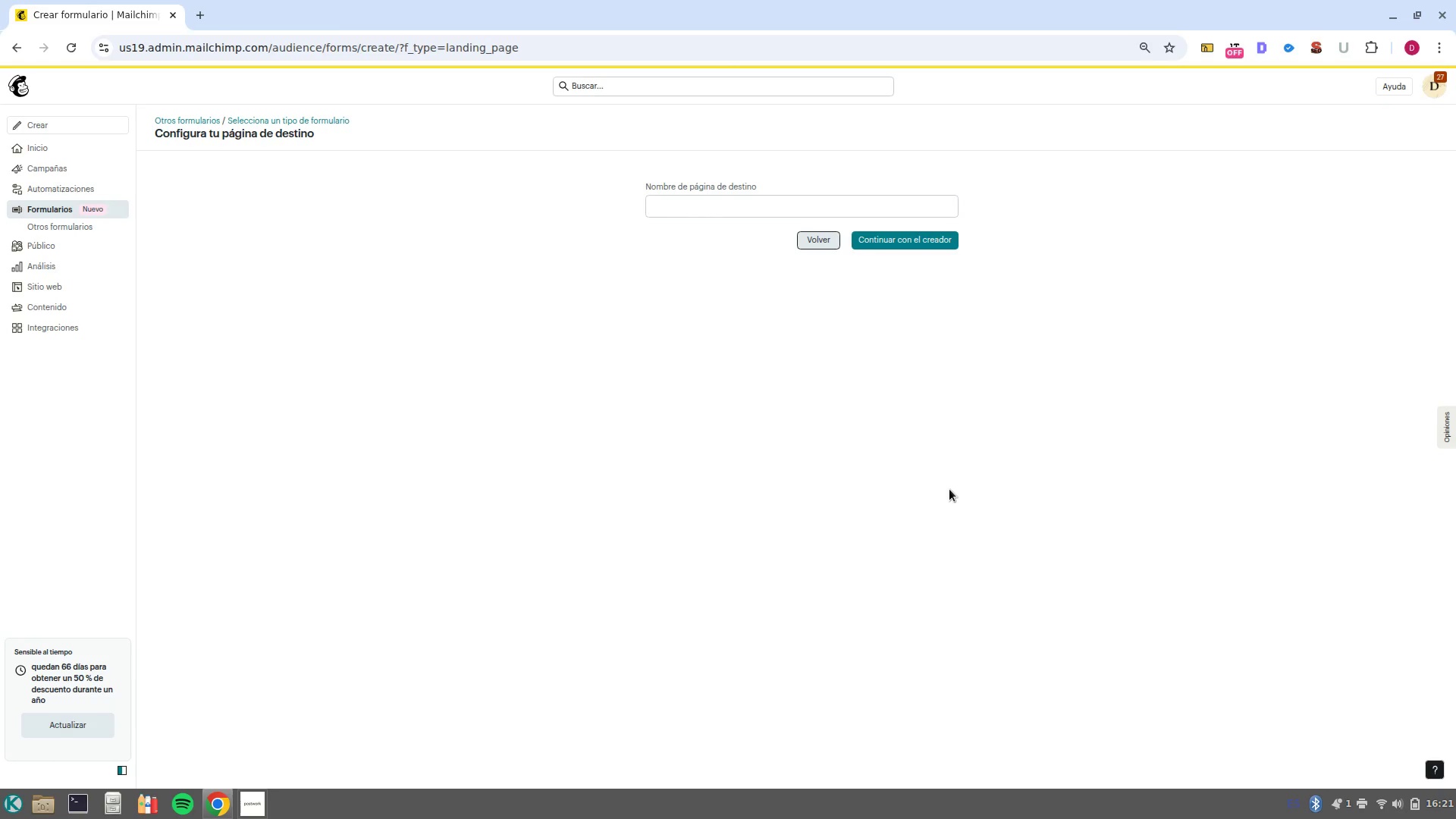 
left_click([830, 202])
 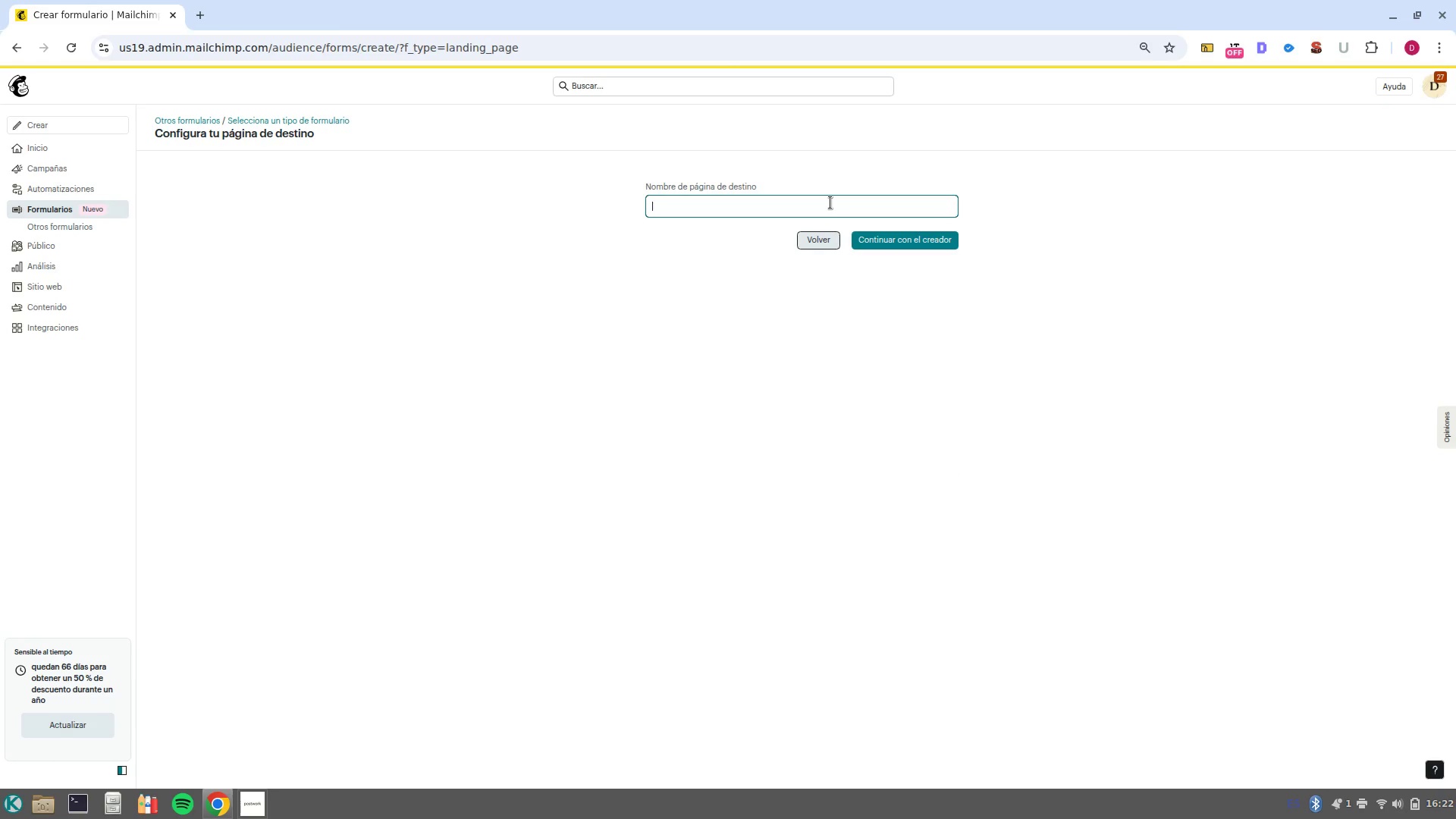 
key(Shift+ShiftLeft)
 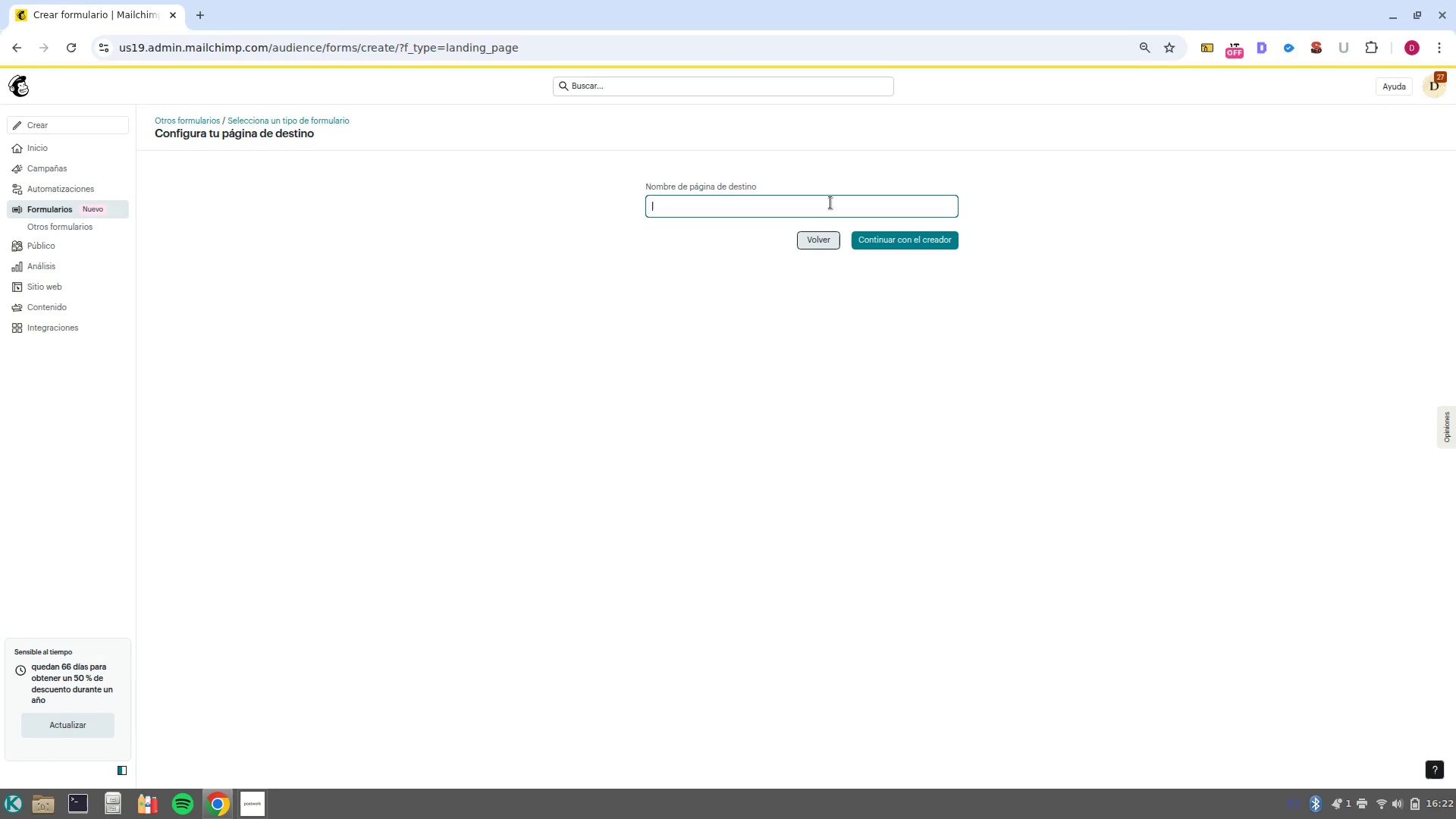 
key(Control+Shift+ControlLeft)
 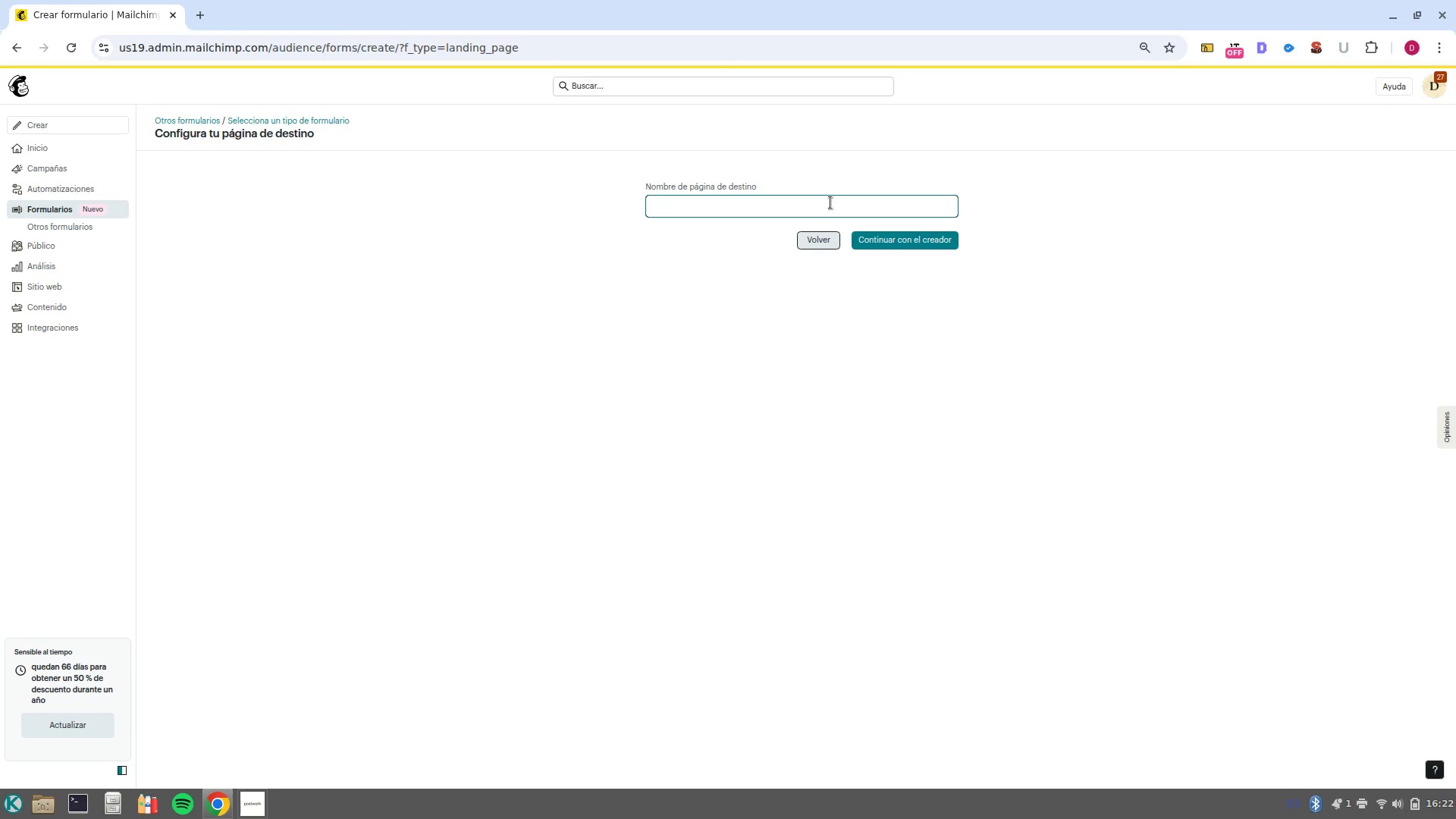 
type(Artisan)
key(Backspace)
 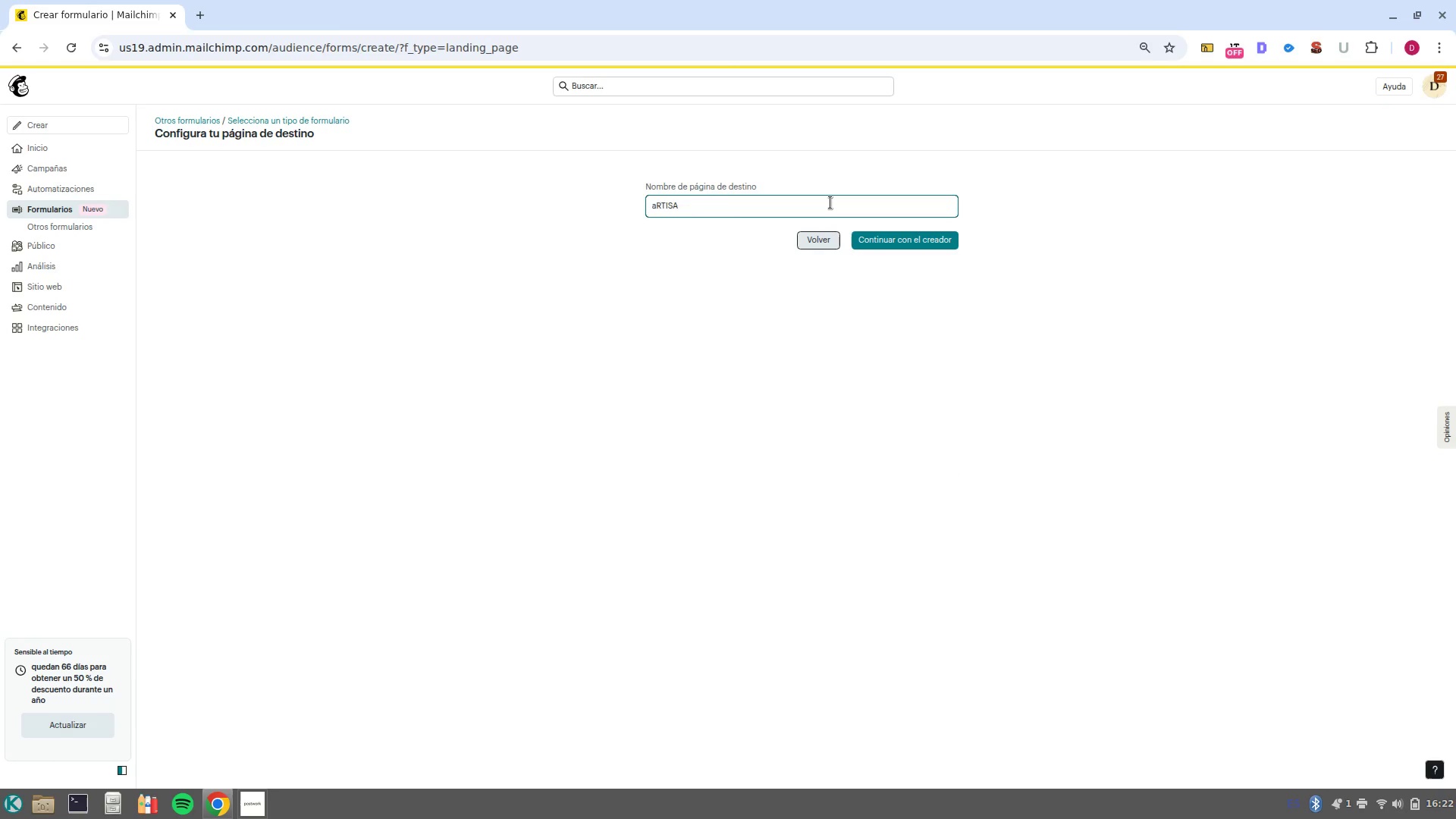 
key(Control+Backspace)
 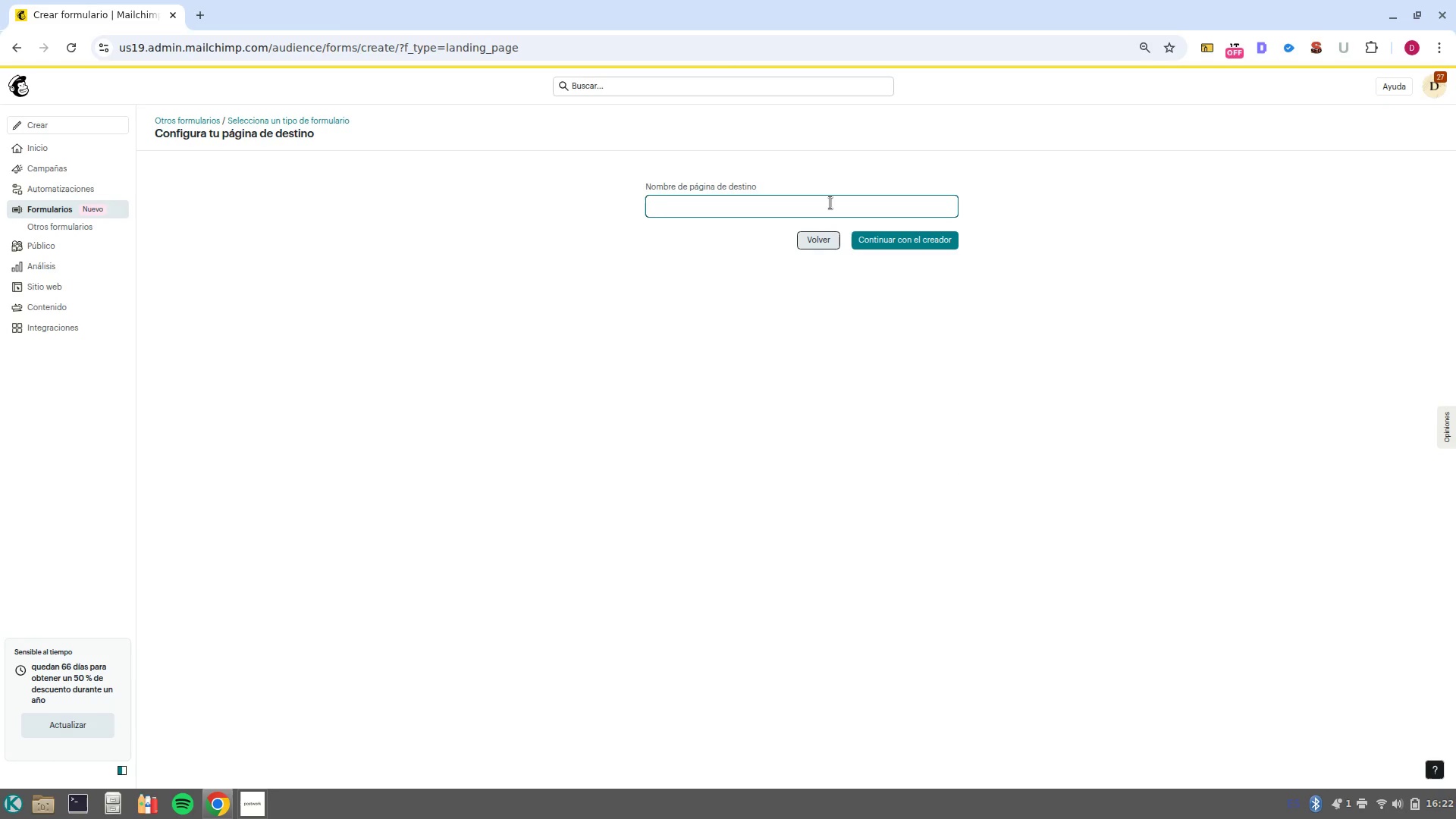 
key(Control+Backspace)
 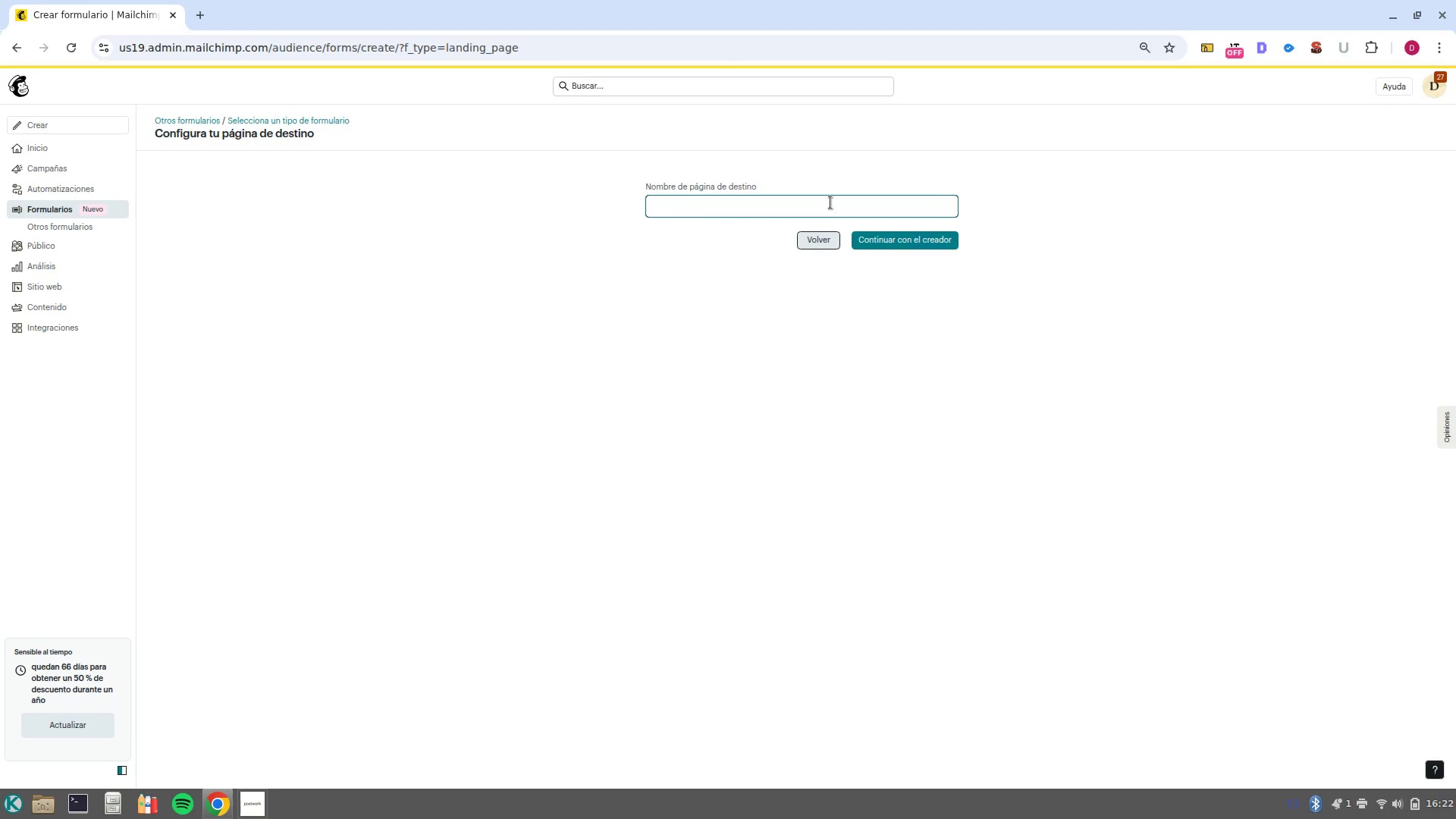 
type(Artisan Box Landing page)
 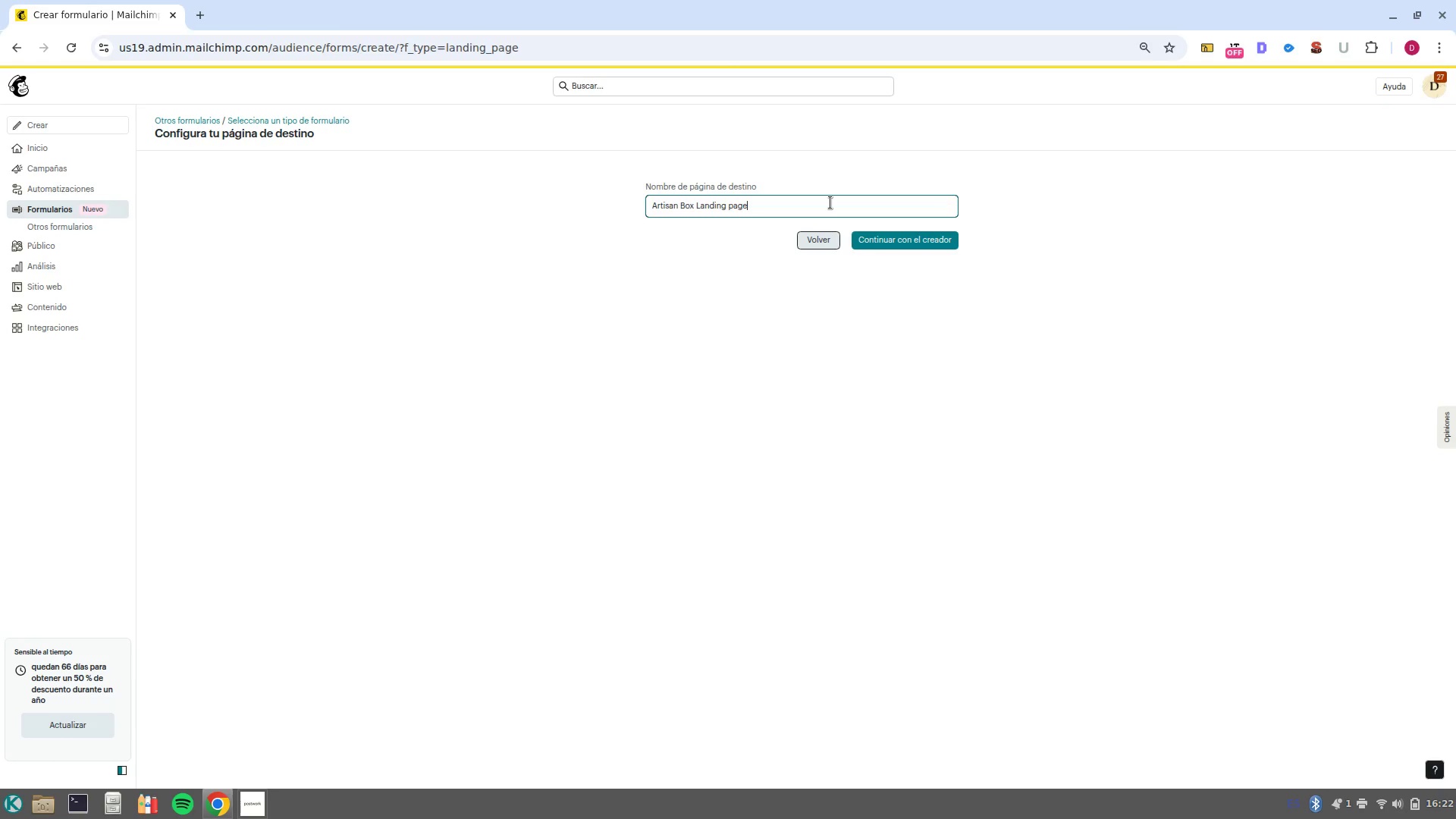 
left_click([913, 237])
 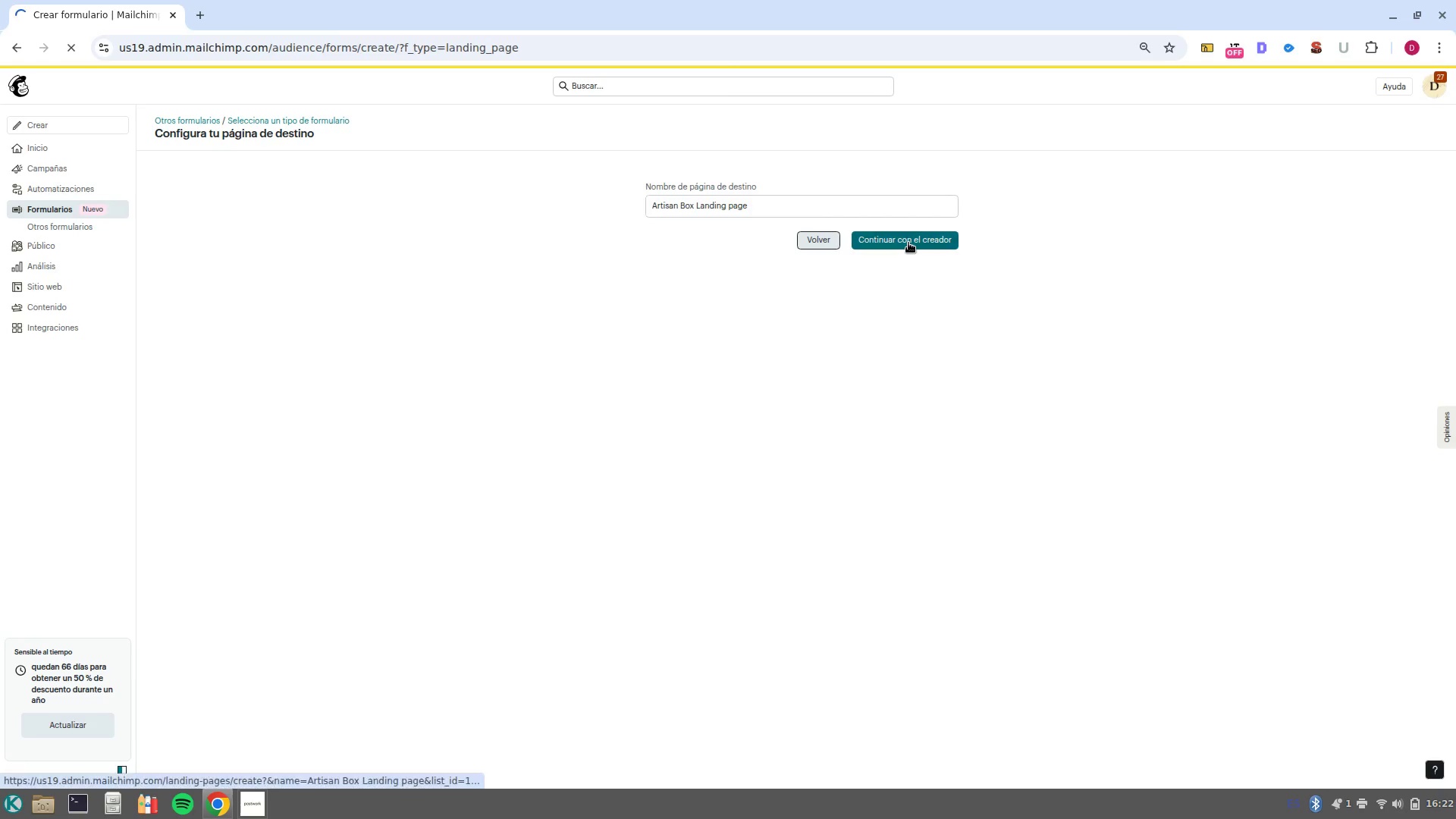 
left_click([908, 243])
 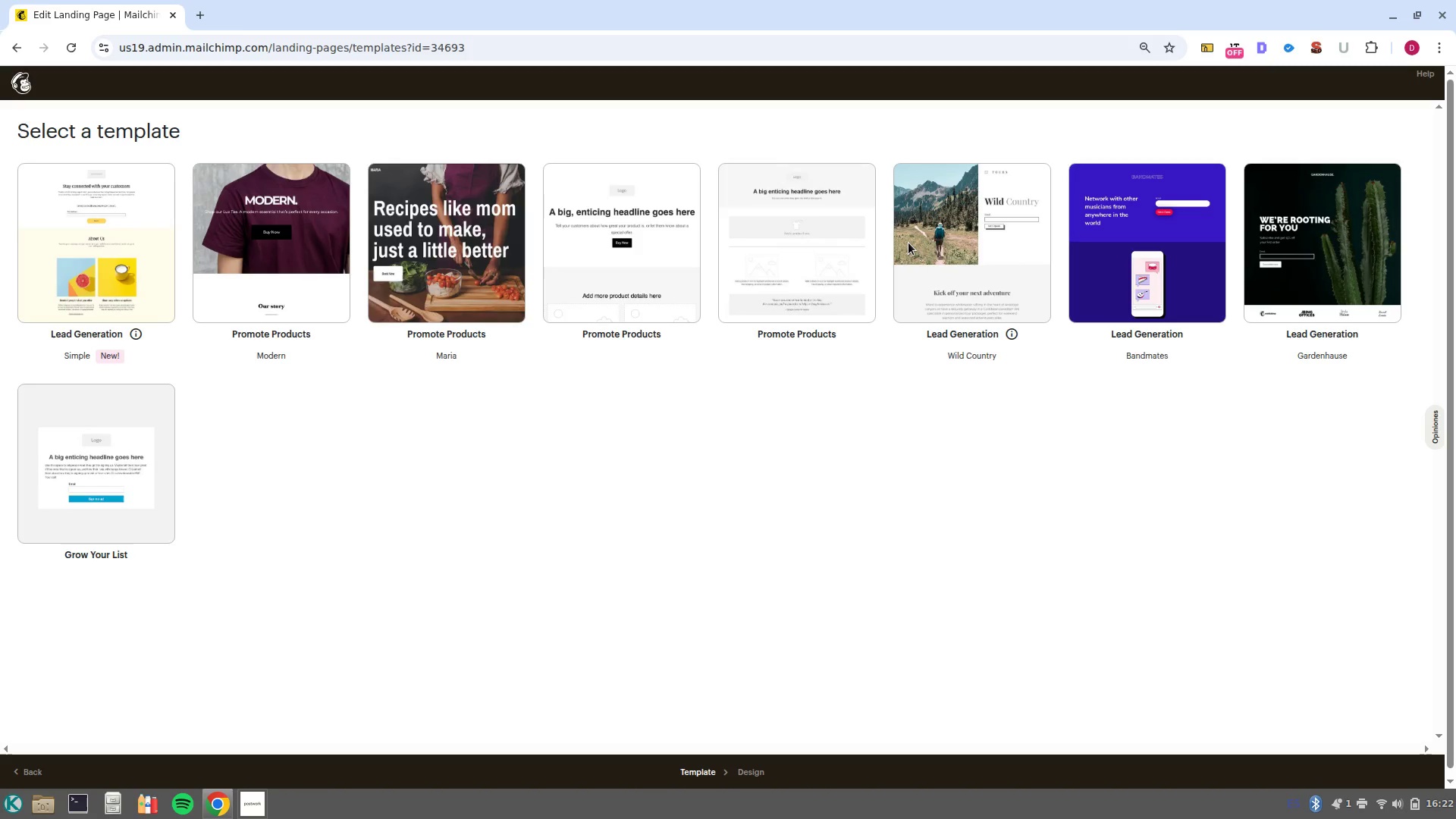 
wait(17.12)
 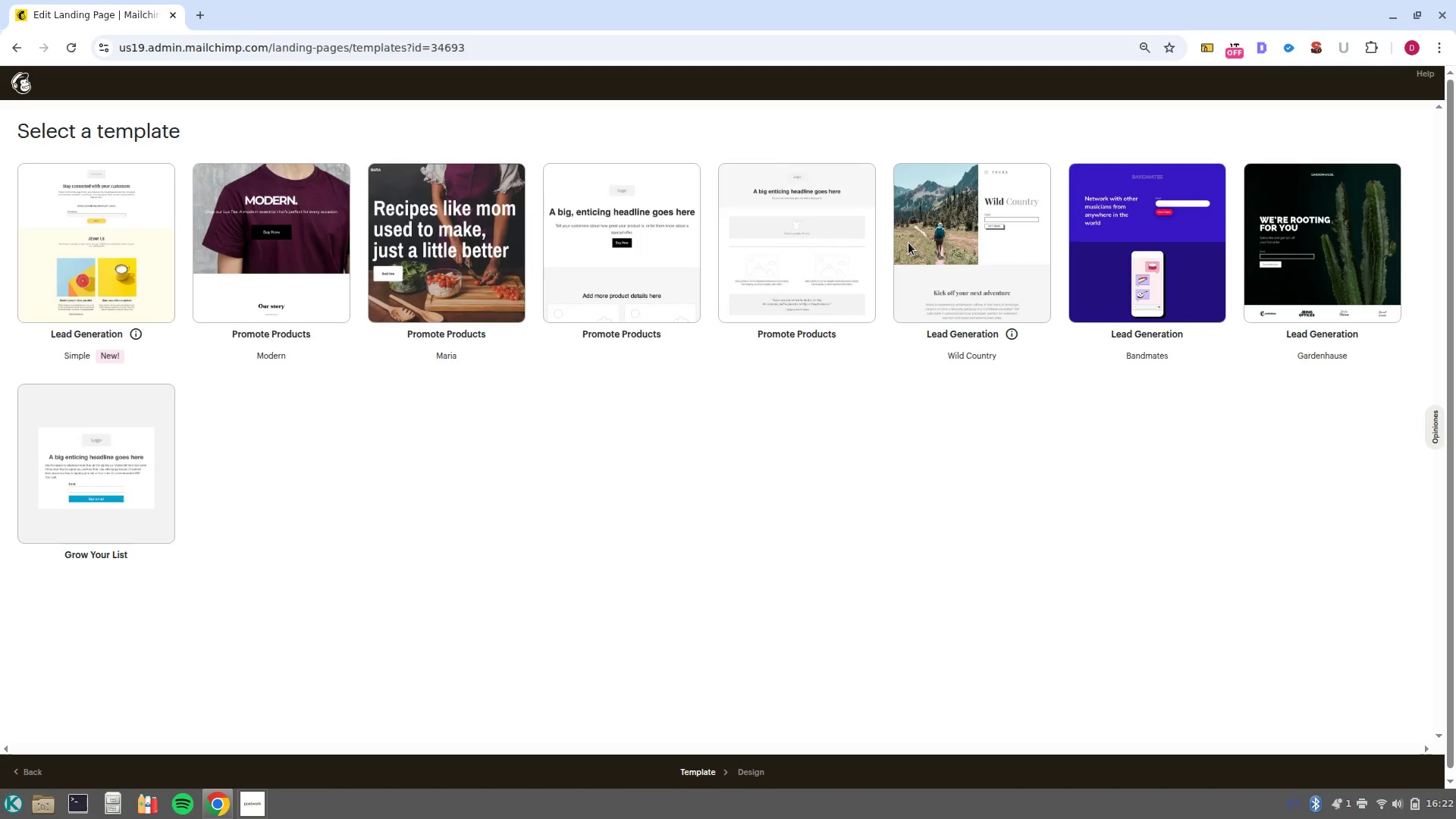 
left_click([270, 755])